 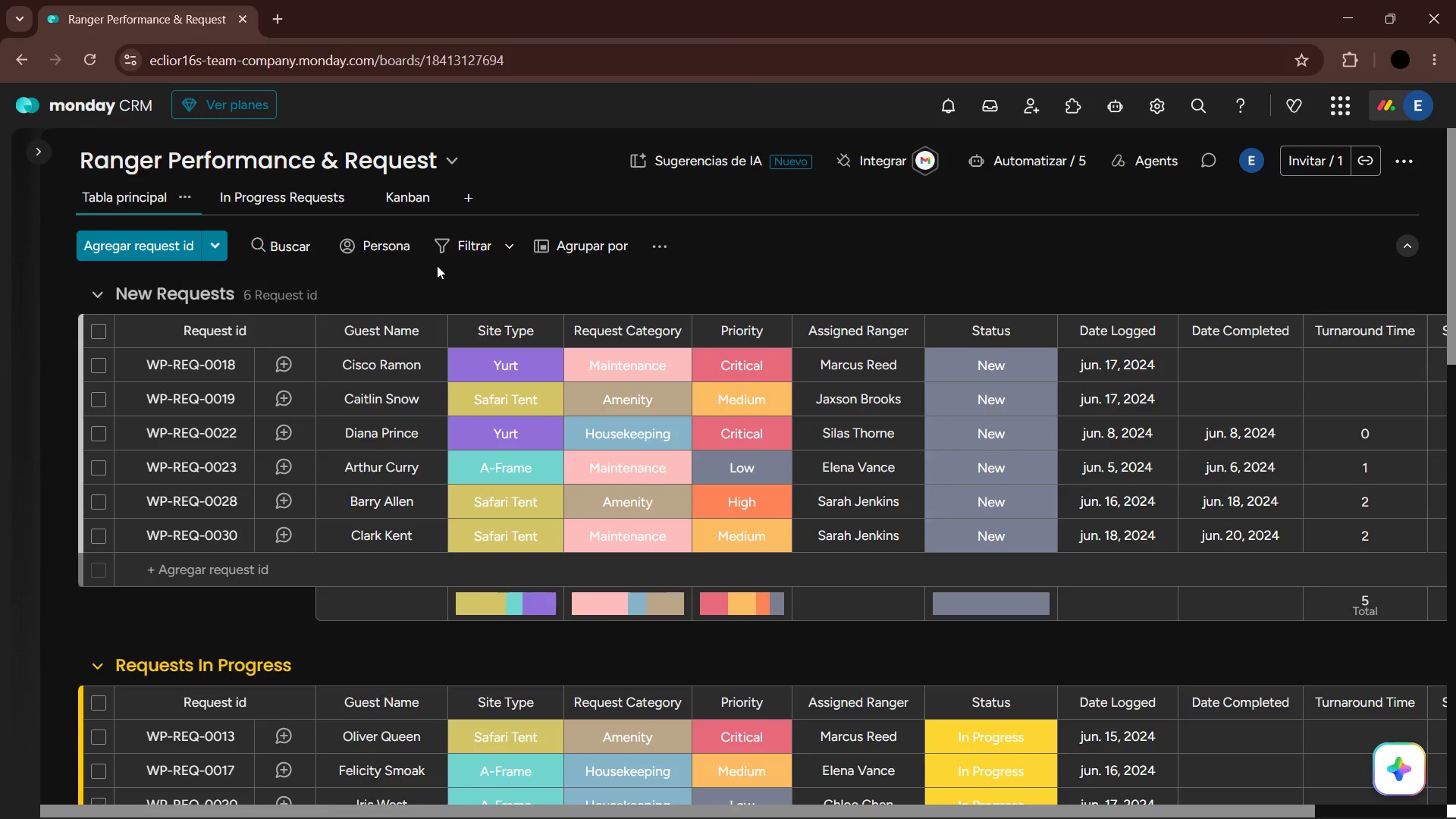 
left_click([654, 246])
 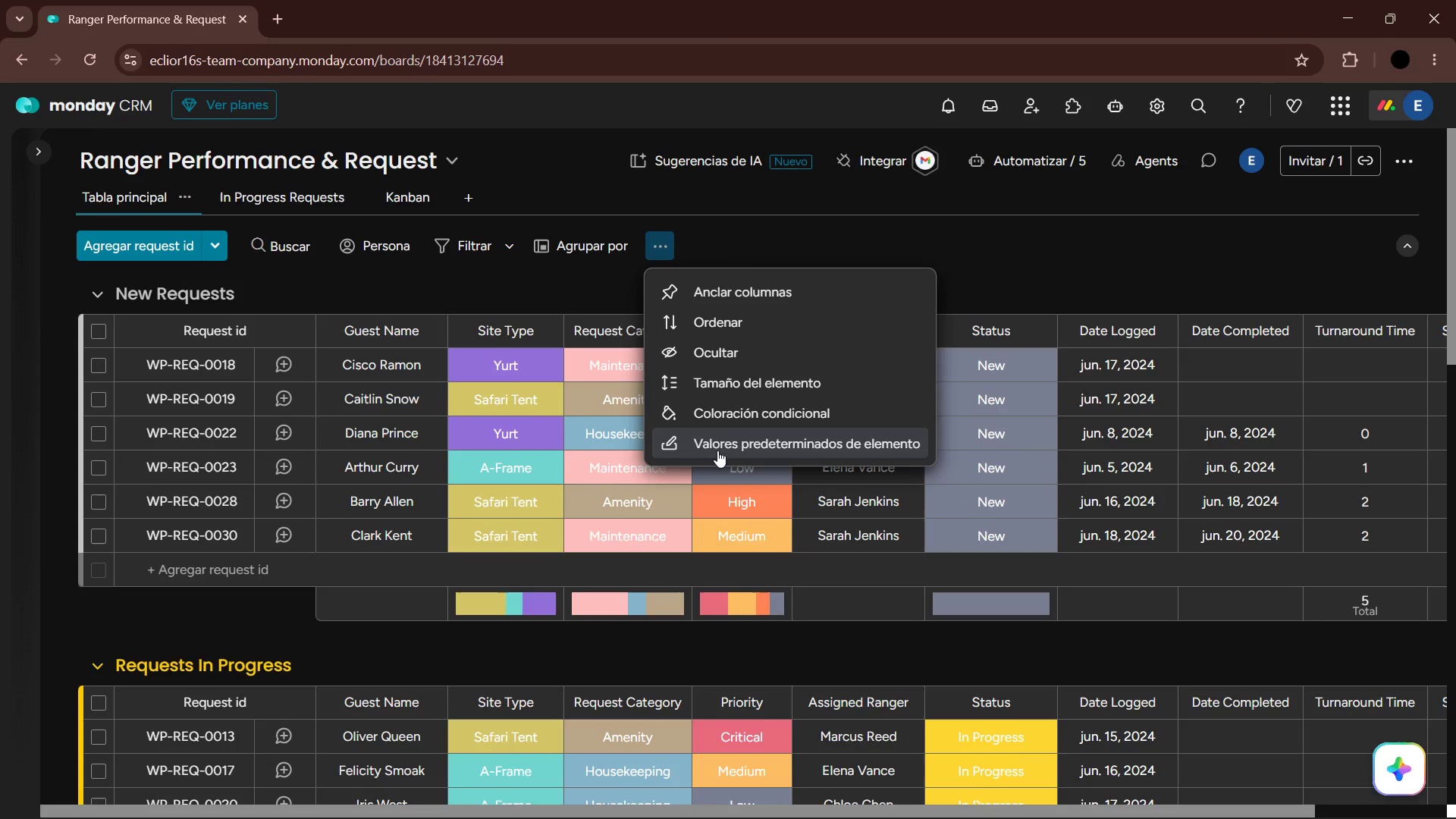 
left_click([731, 420])
 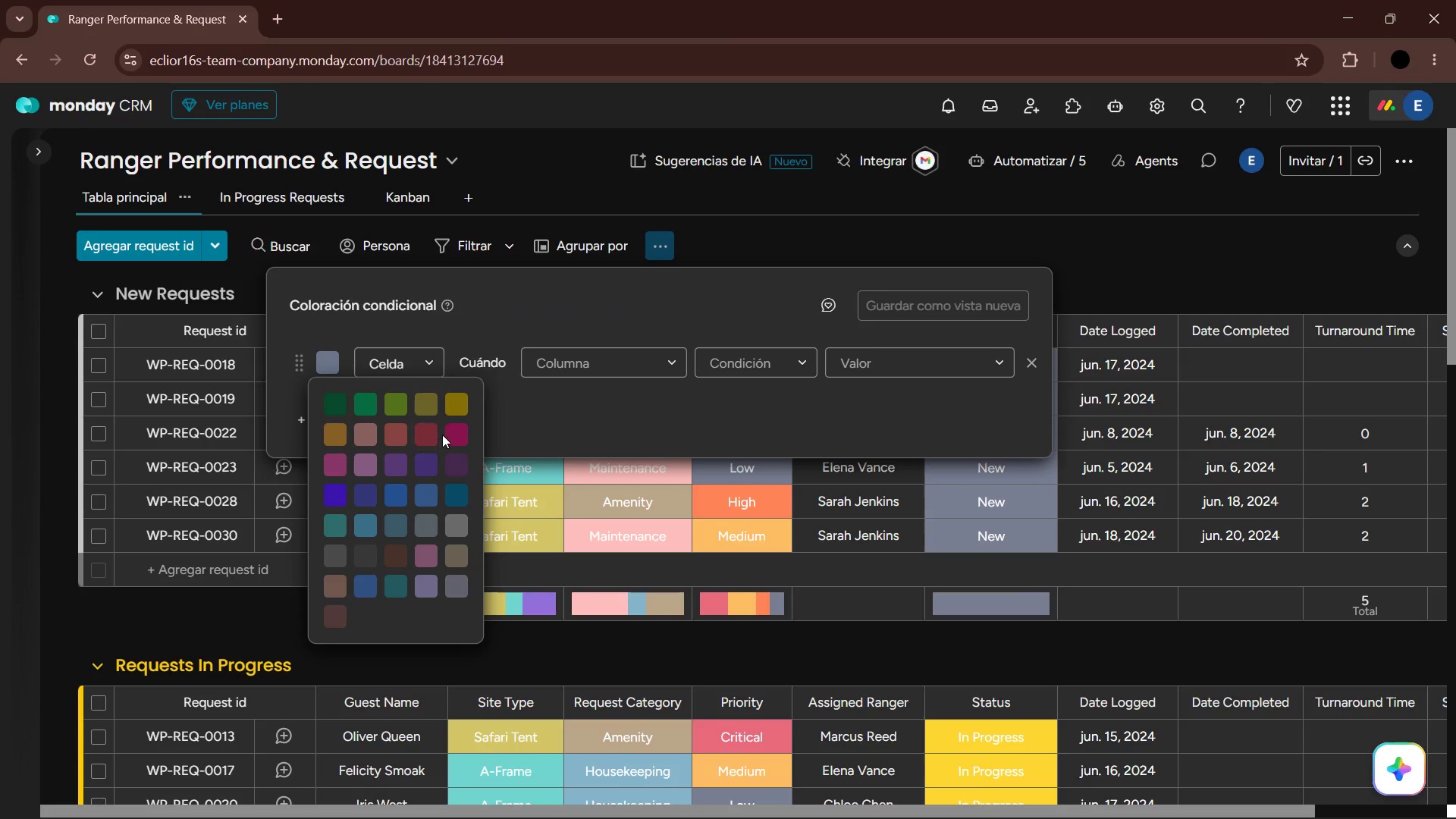 
left_click([424, 435])
 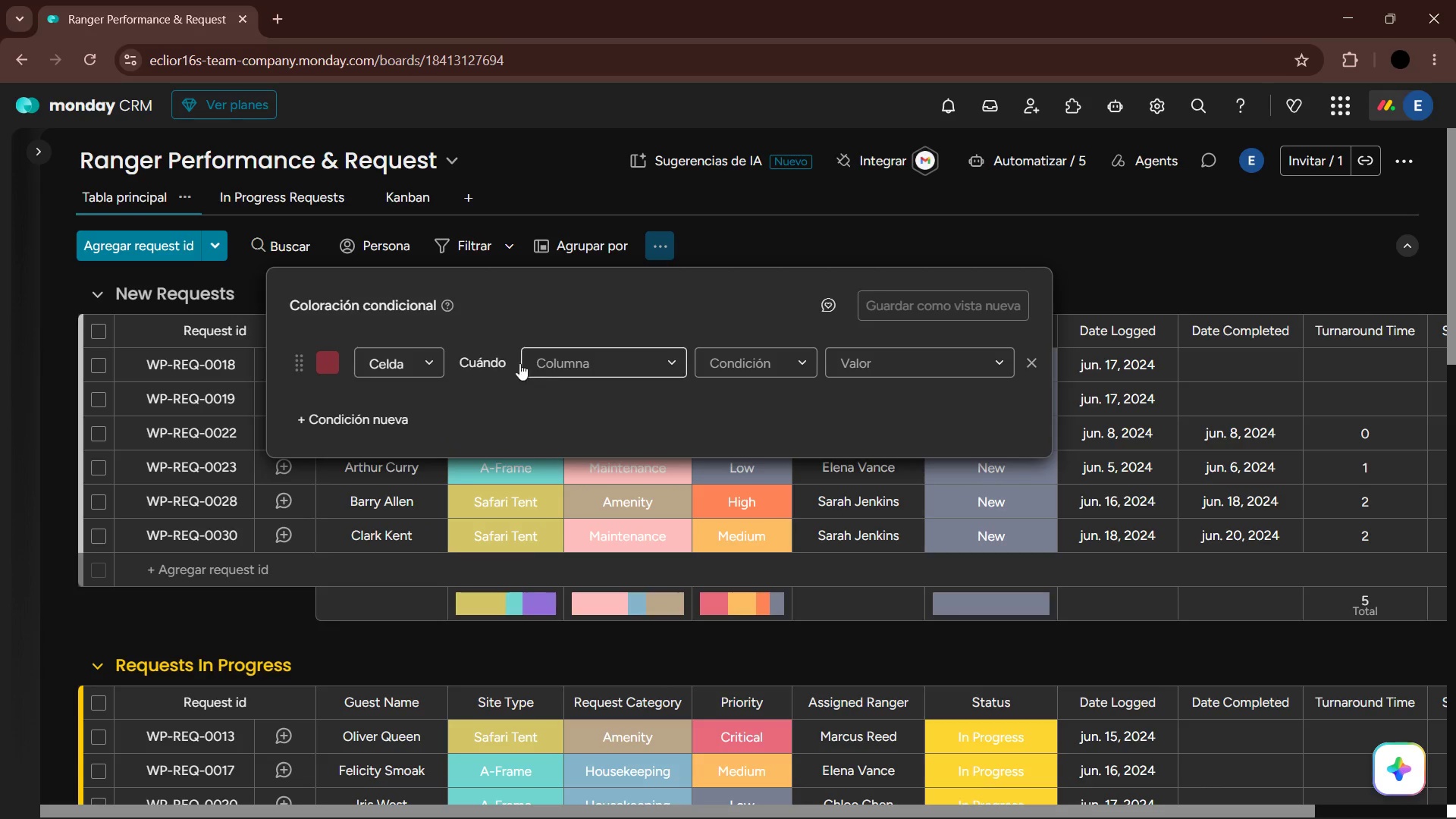 
left_click([442, 362])
 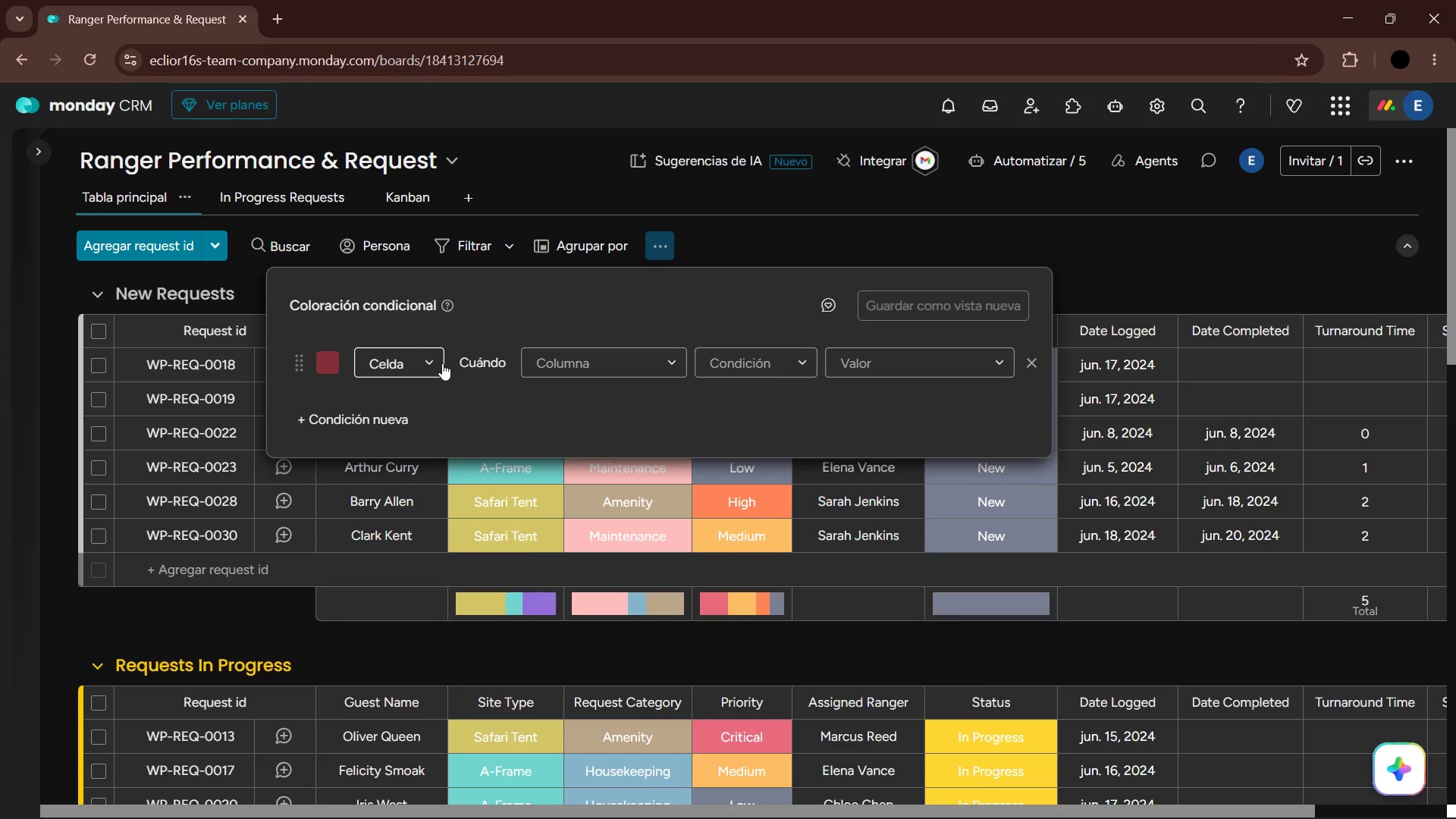 
left_click([437, 362])
 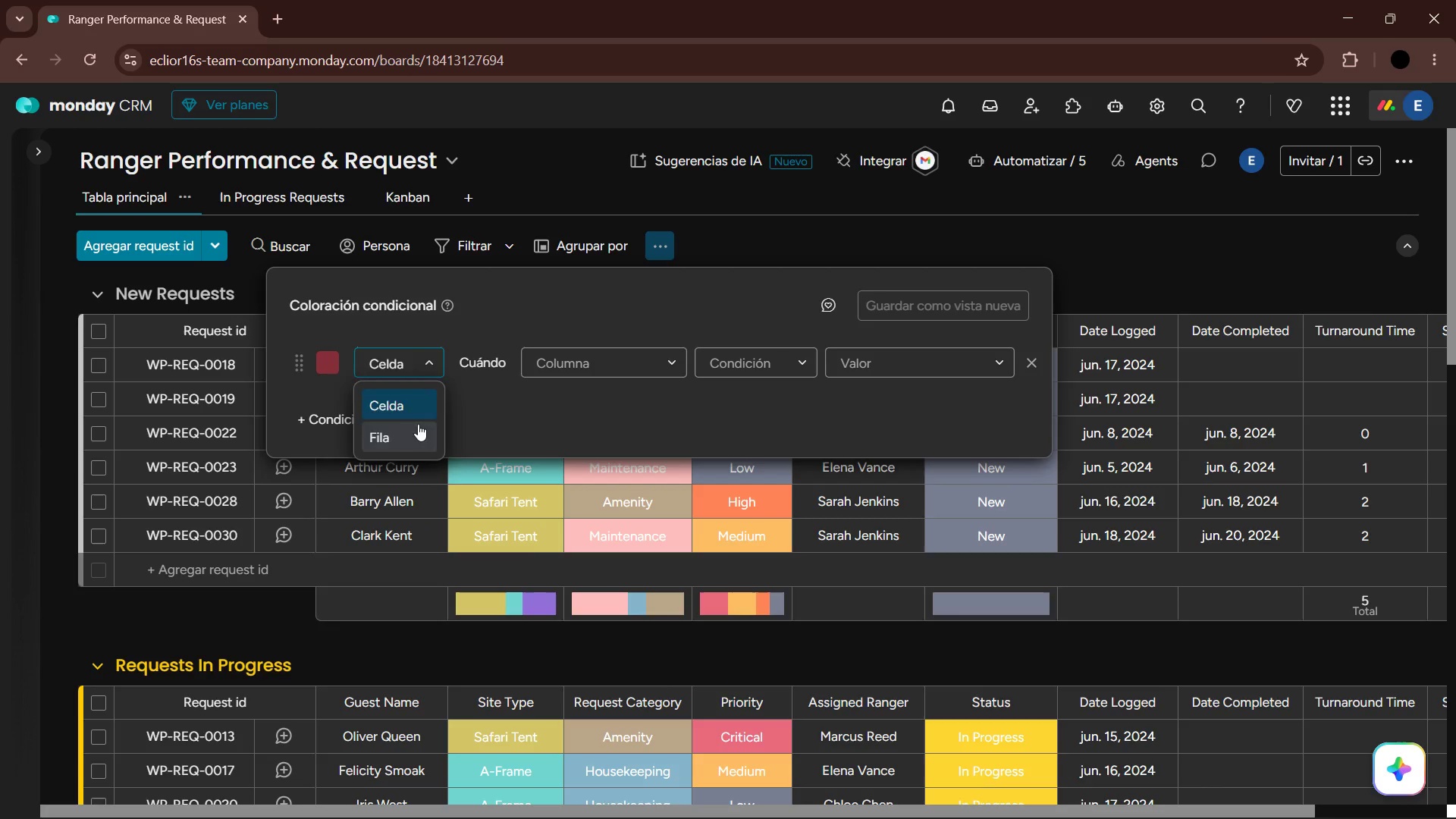 
double_click([611, 366])
 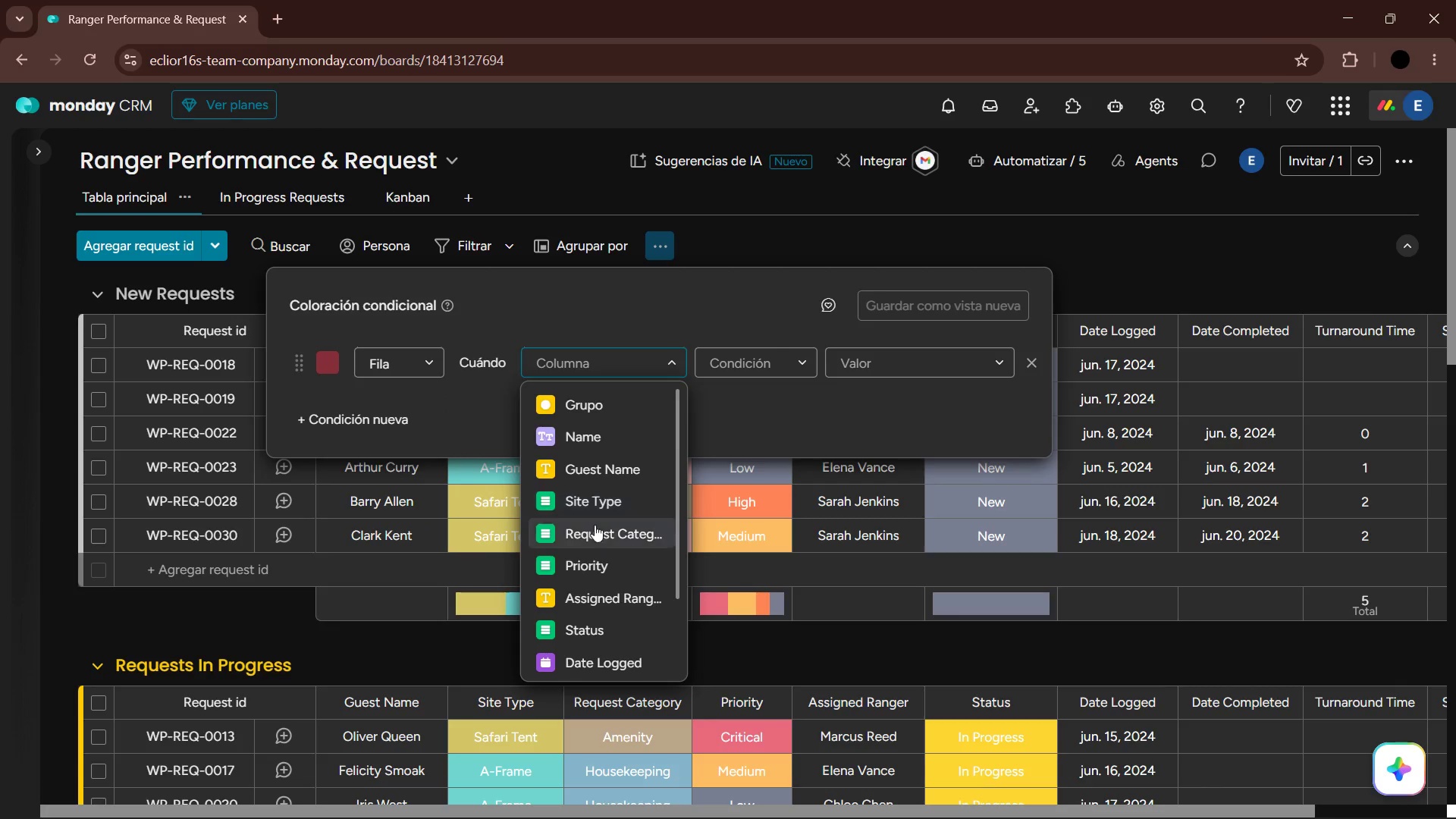 
left_click([598, 567])
 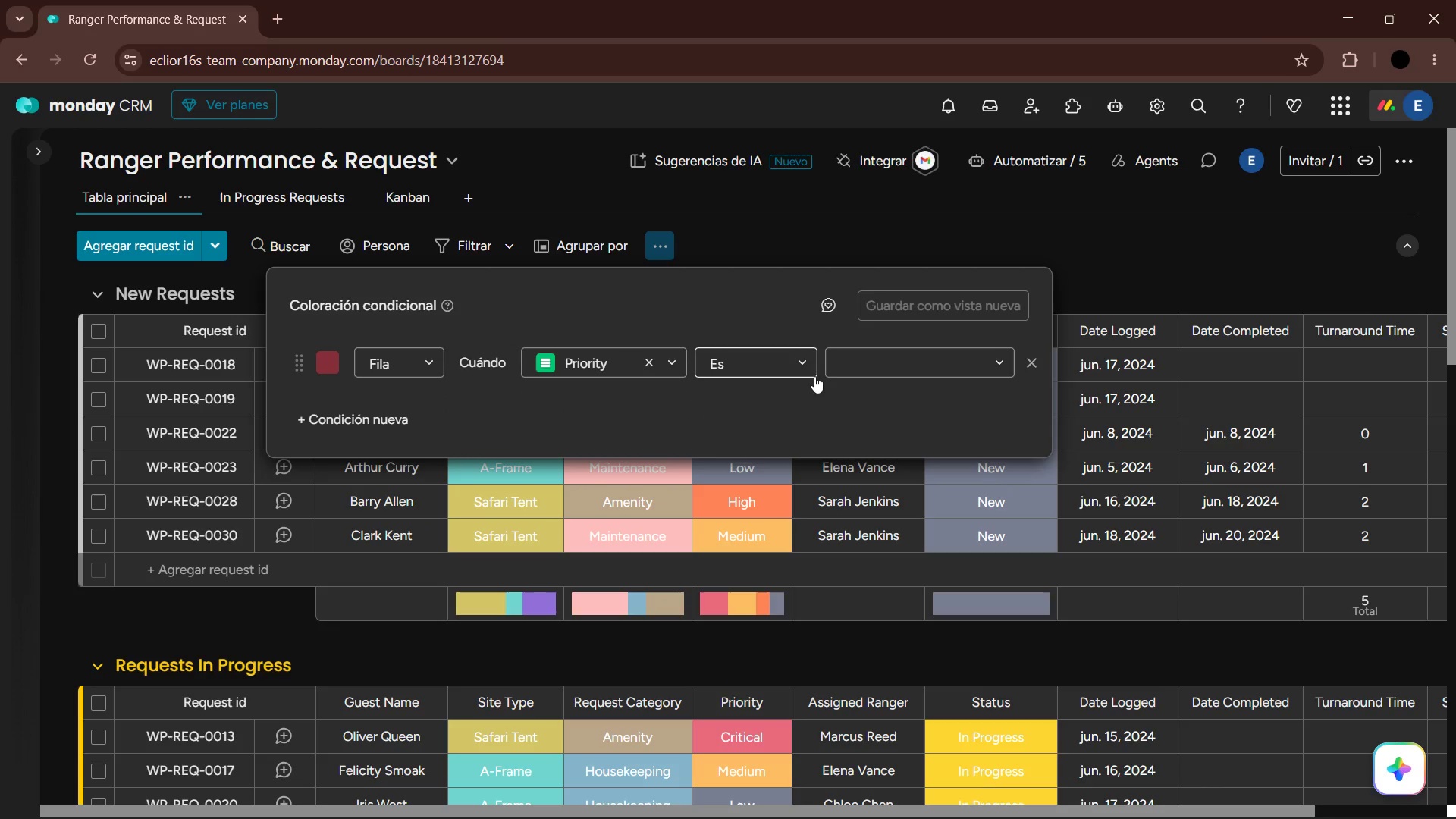 
left_click([874, 356])
 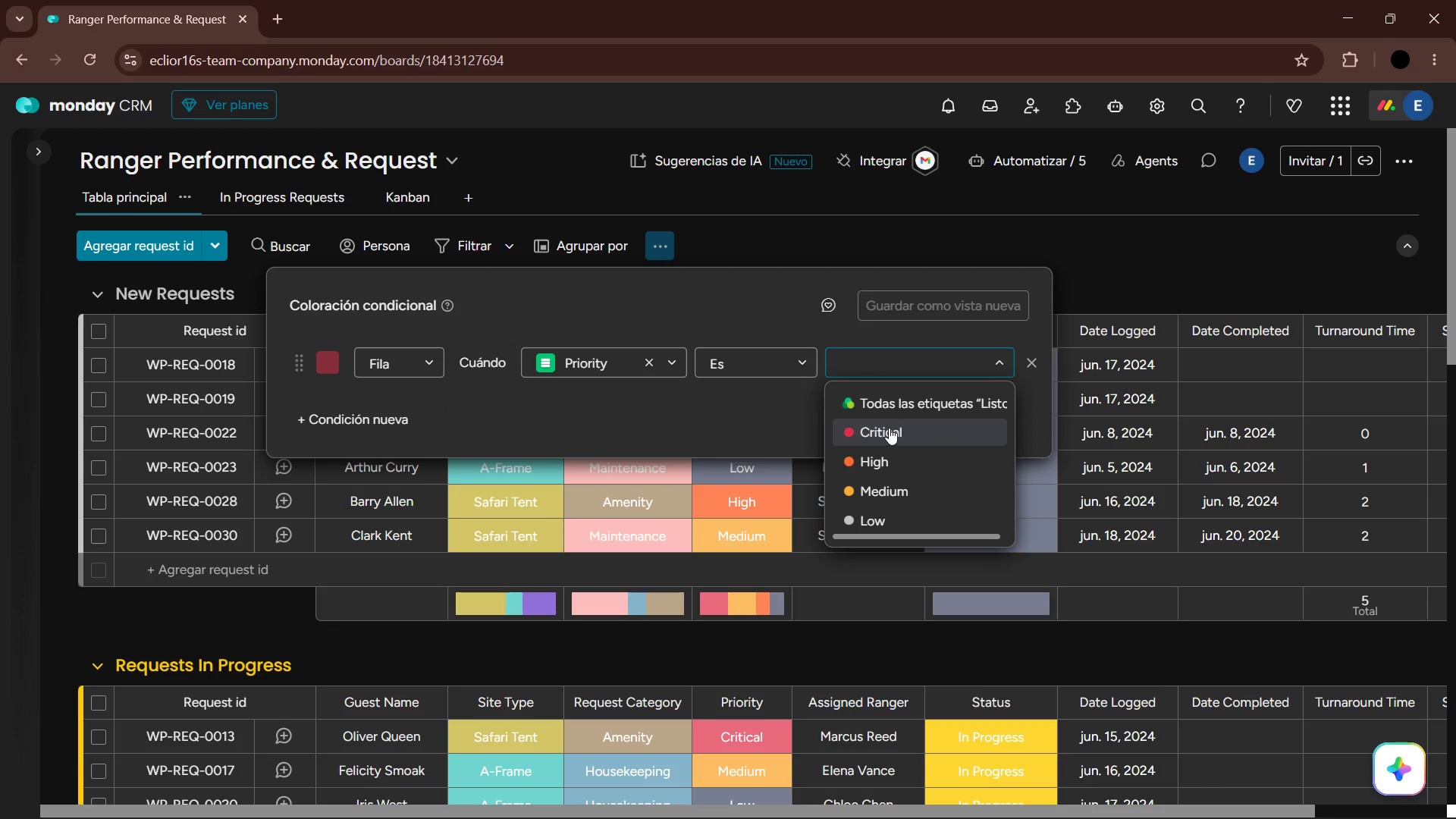 
left_click([889, 426])
 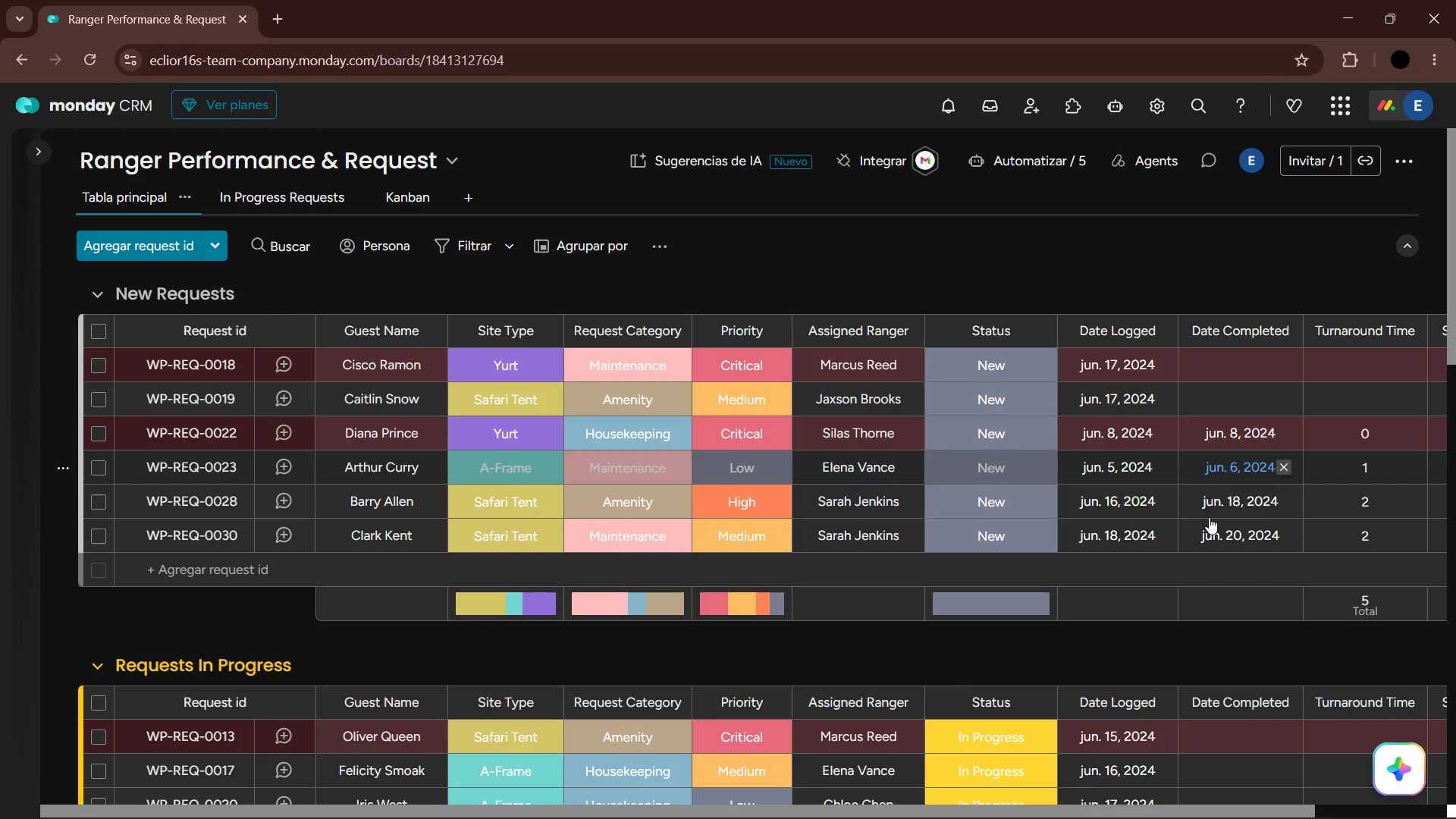 
left_click_drag(start_coordinate=[1194, 813], to_coordinate=[1098, 804])
 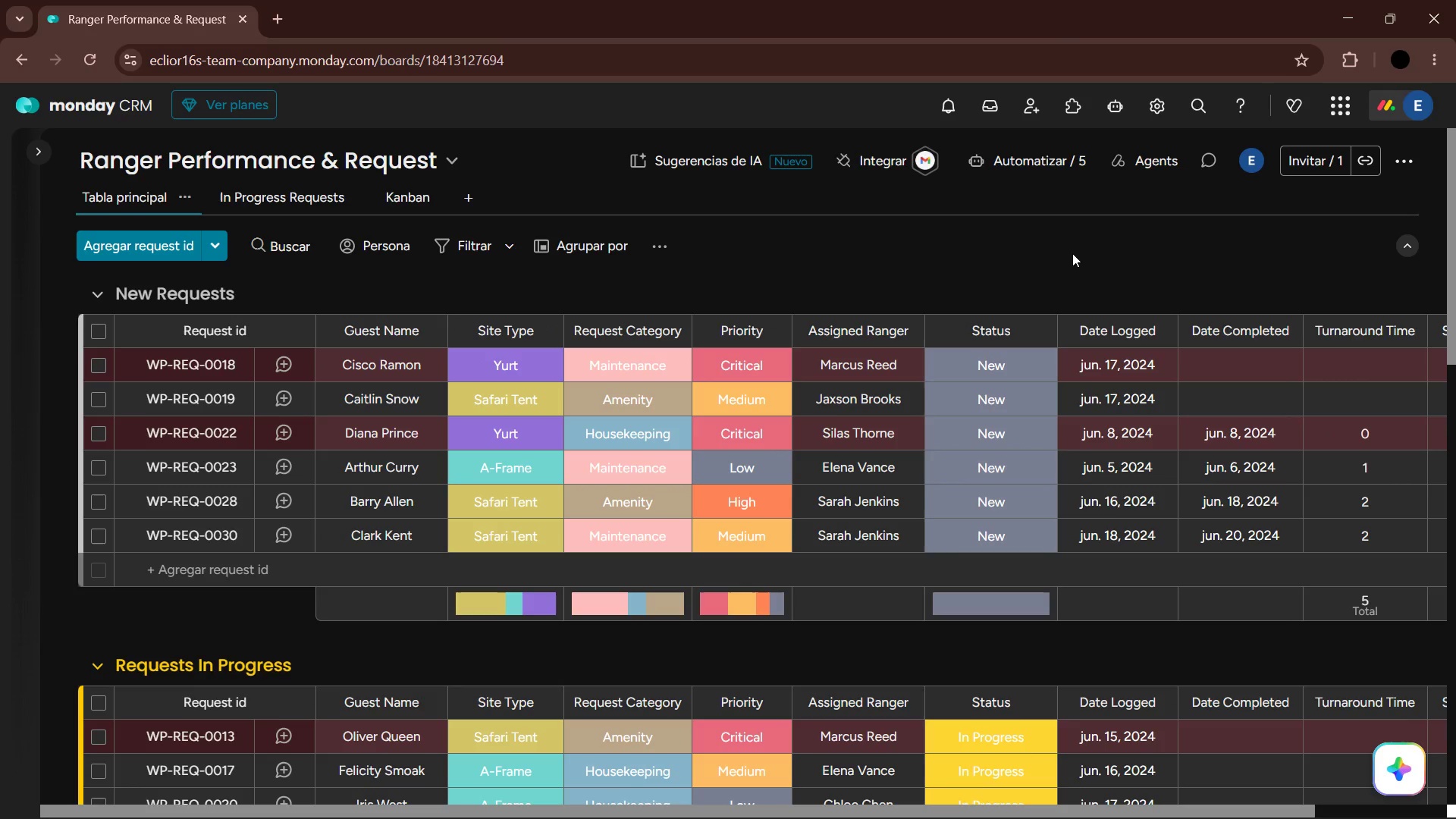 
key(Control+NumpadSubtract)
 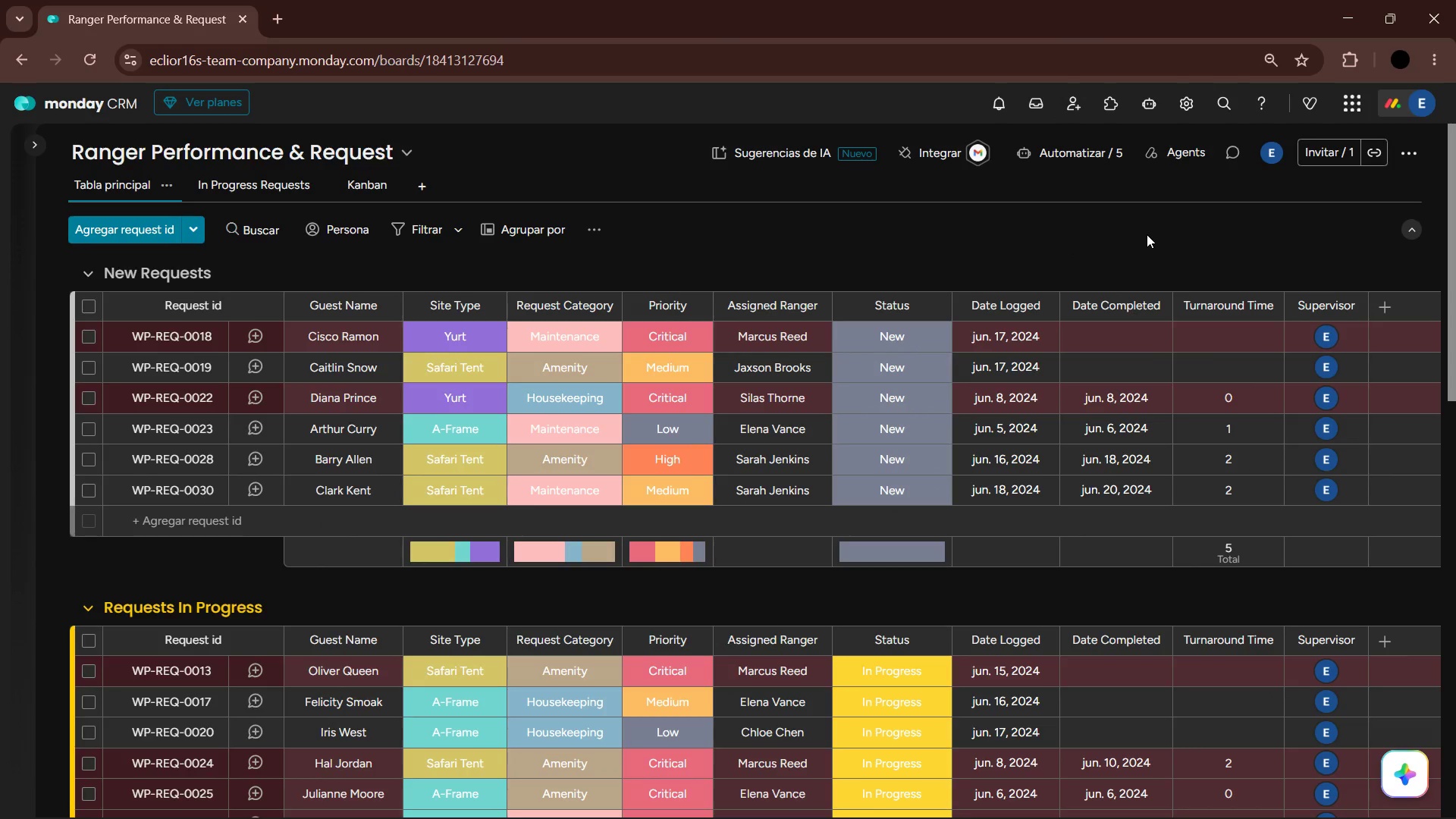 
key(Control+NumpadAdd)
 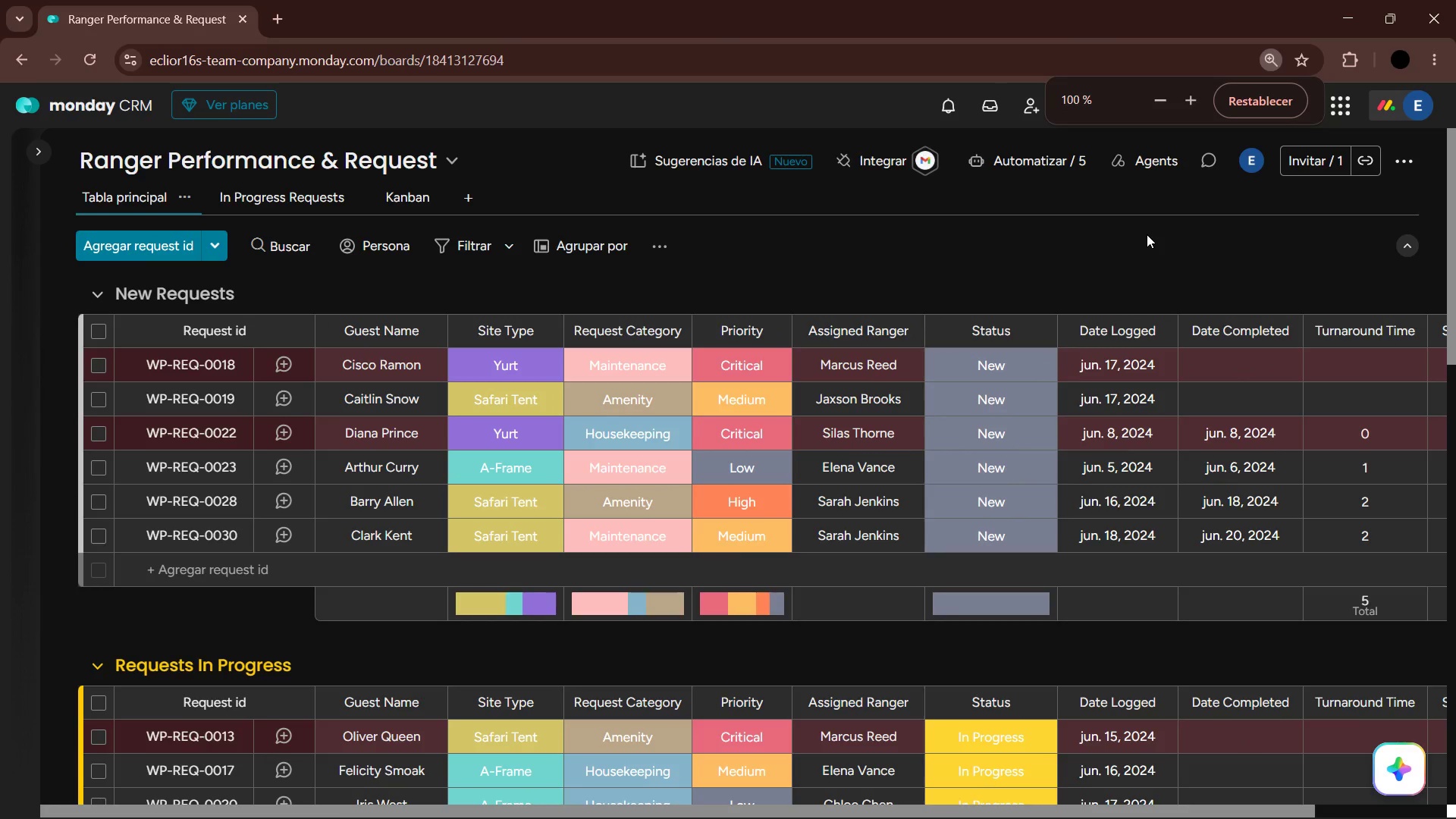 
key(Control+NumpadSubtract)
 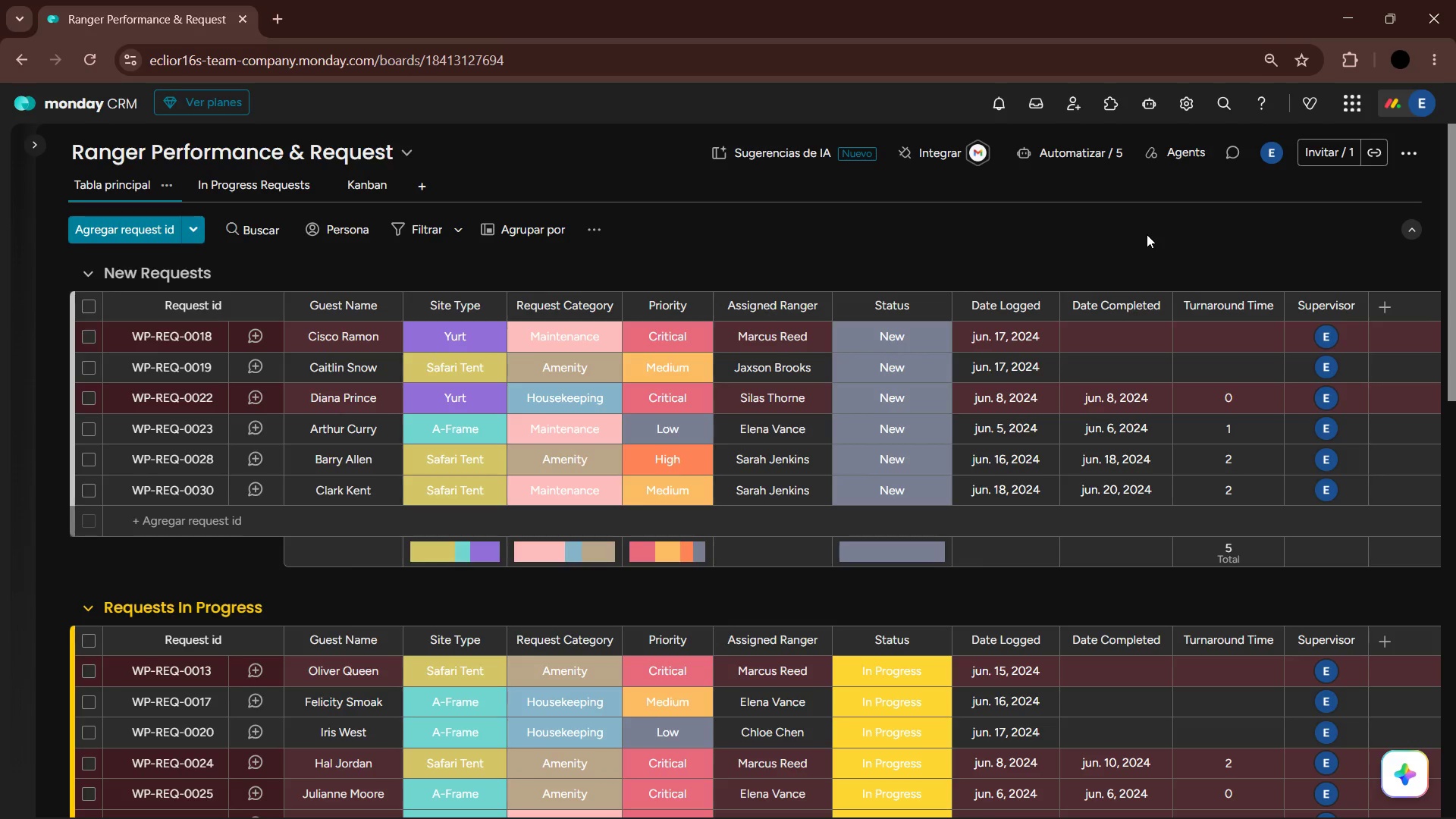 
wait(7.25)
 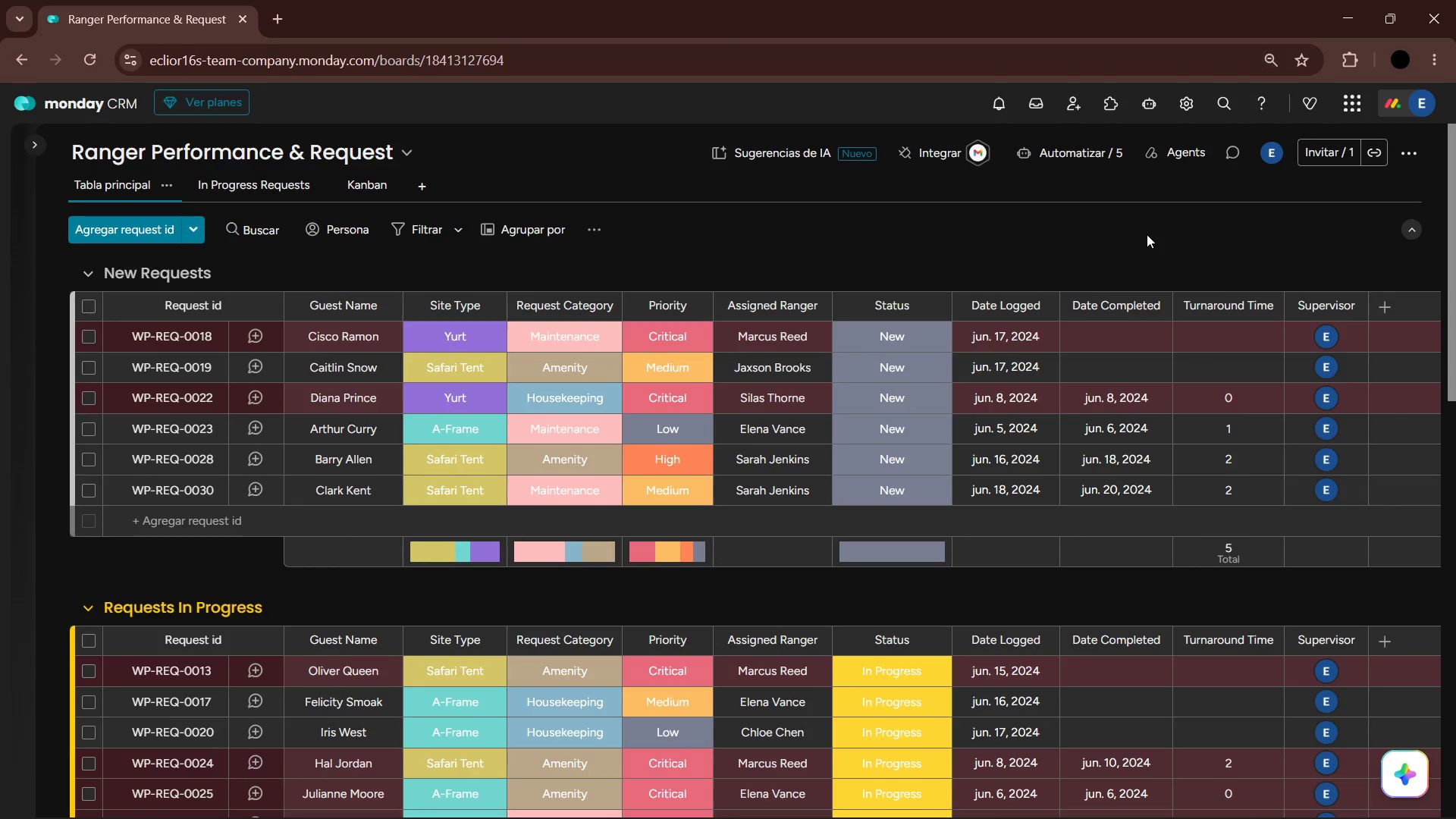 
left_click([899, 786])